 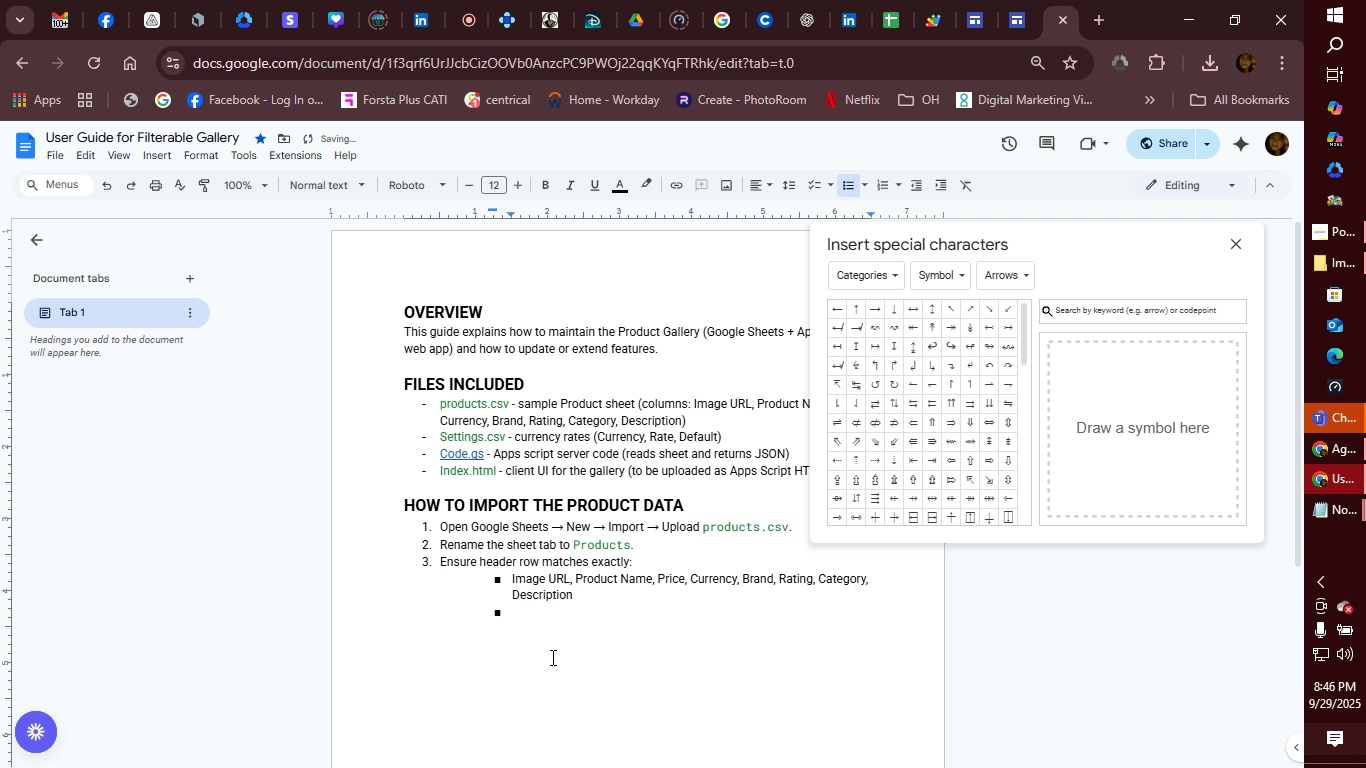 
key(Backspace)
 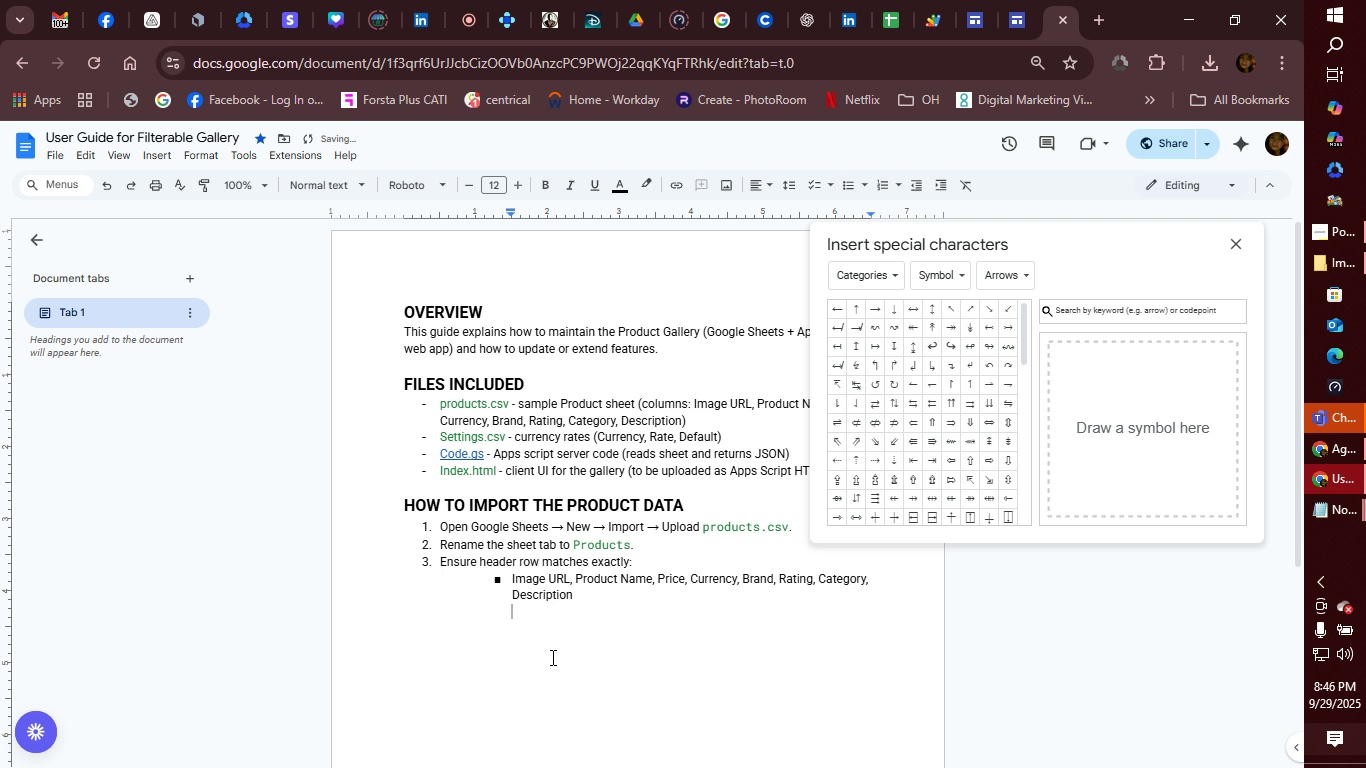 
key(Backspace)
 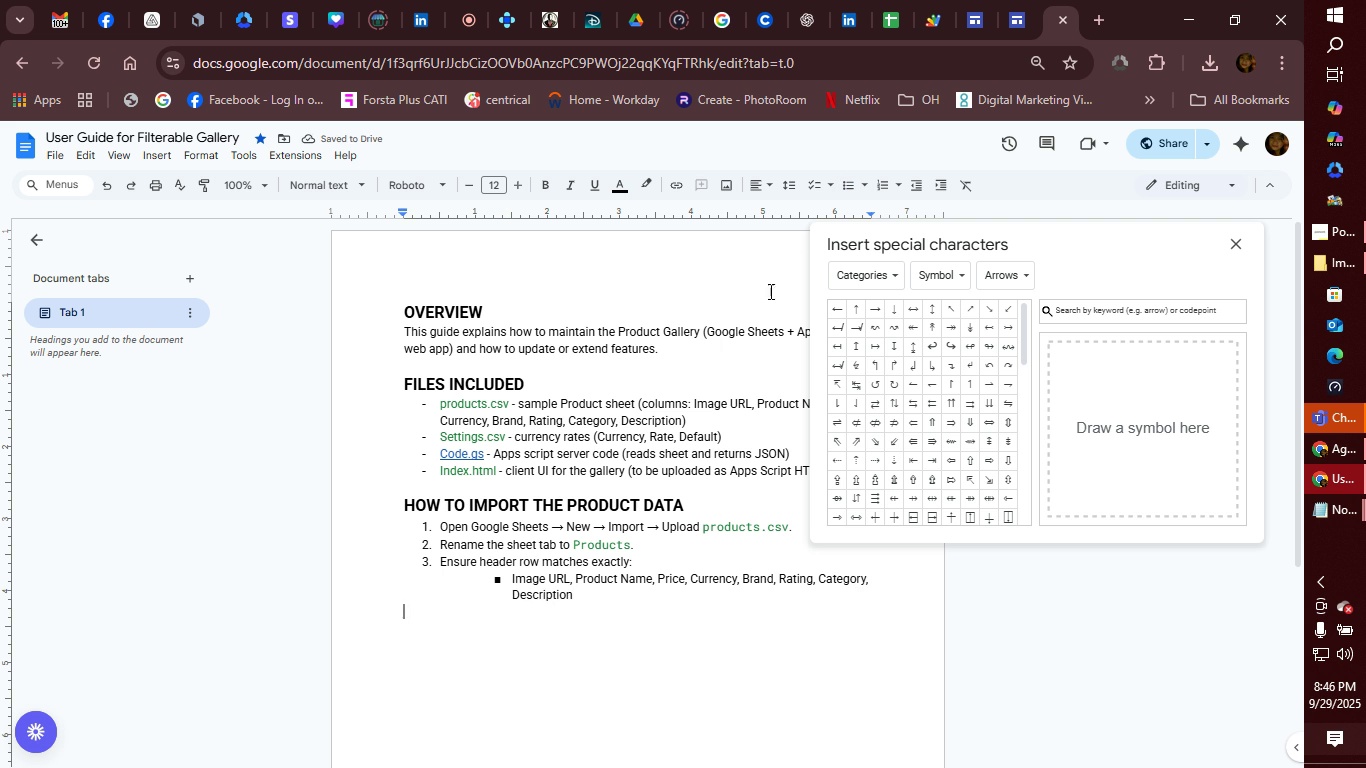 
left_click([881, 184])
 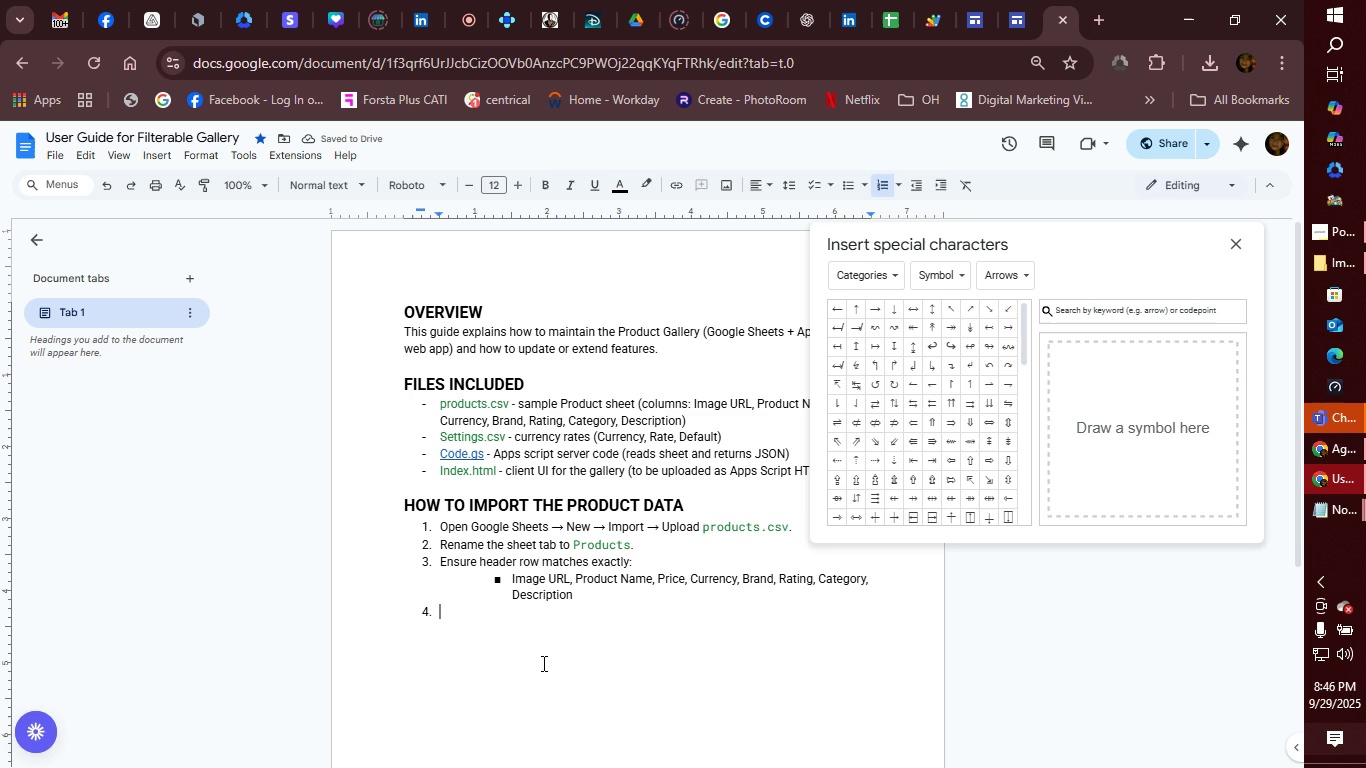 
wait(8.71)
 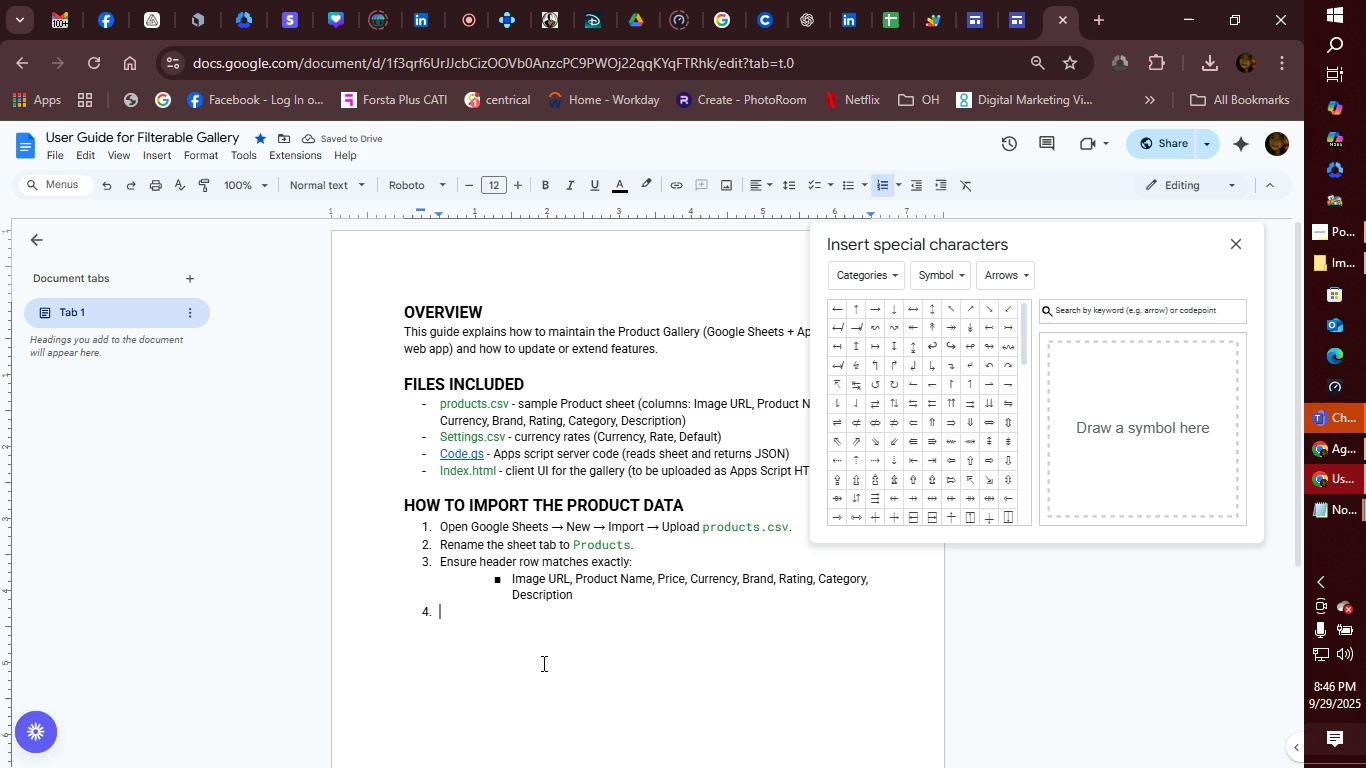 
key(Backspace)
 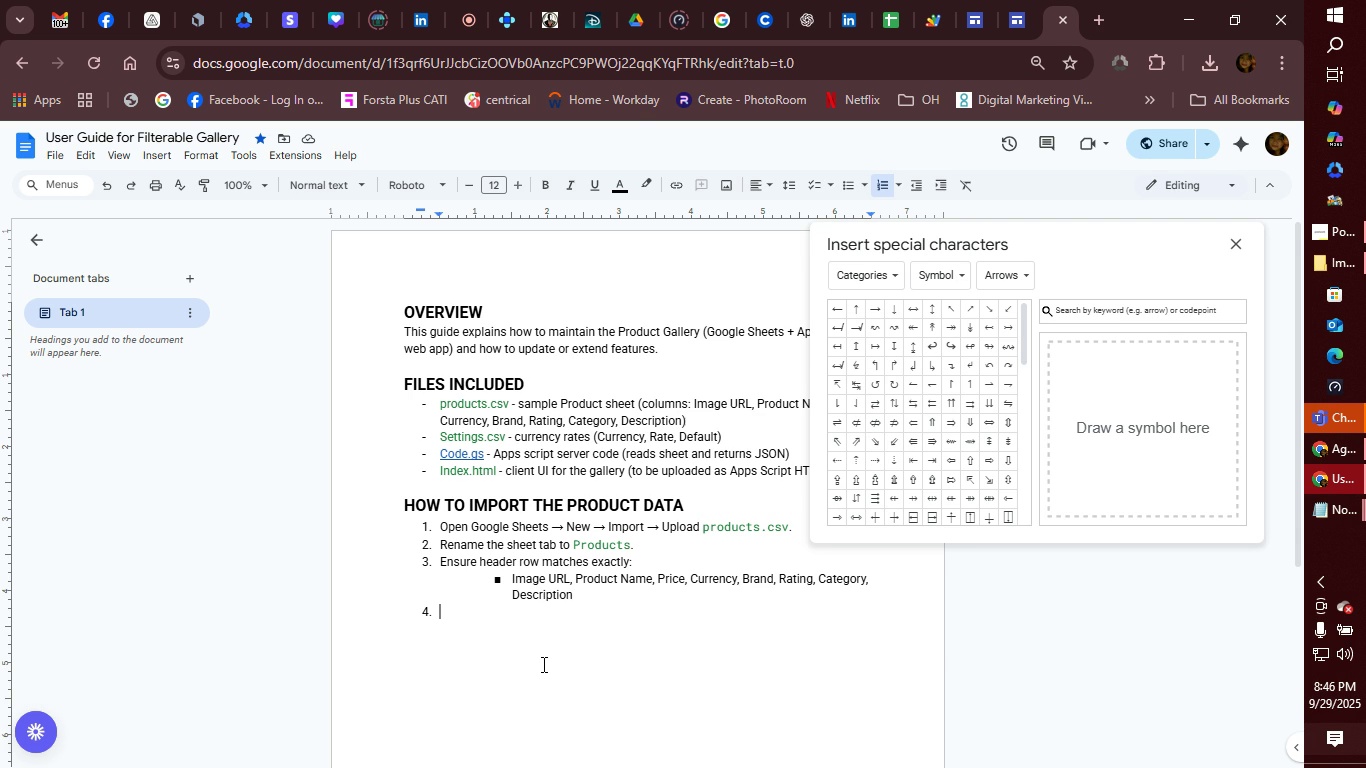 
wait(5.19)
 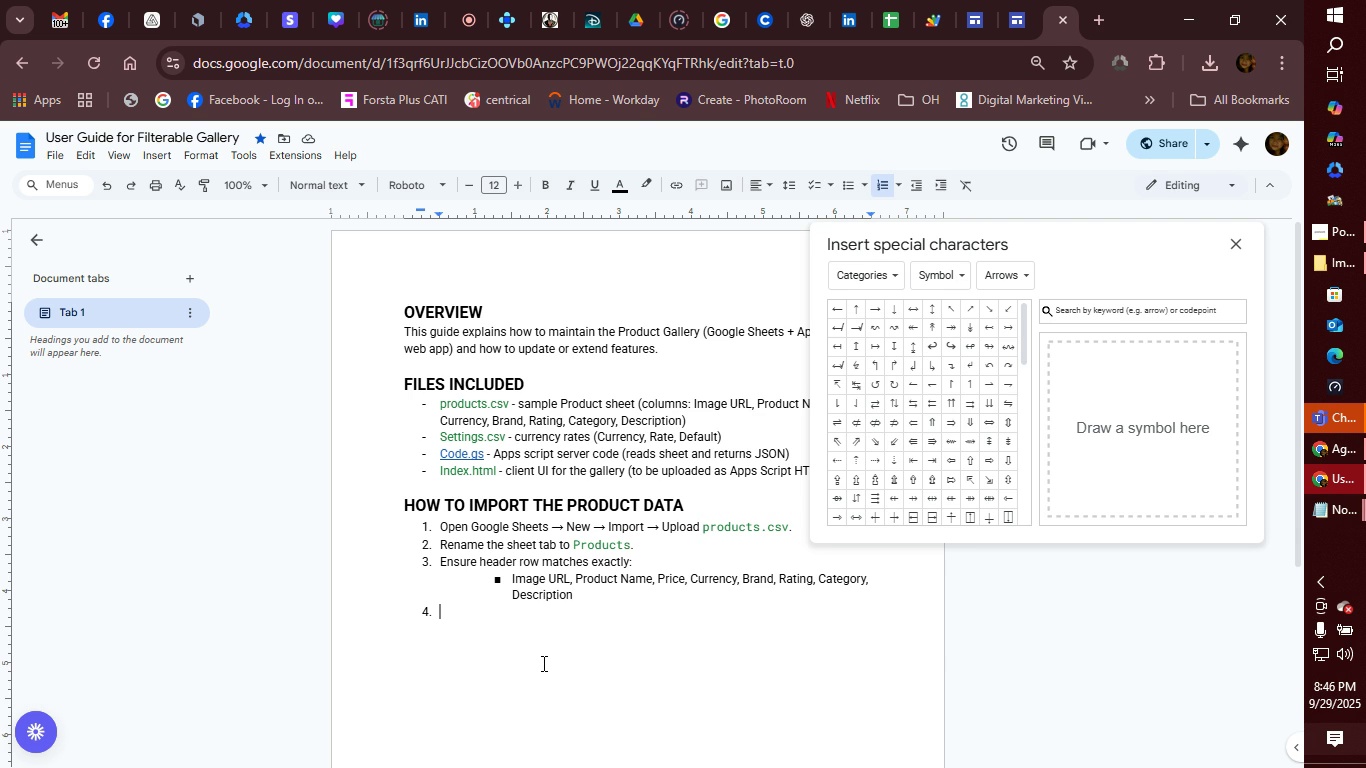 
left_click([440, 612])
 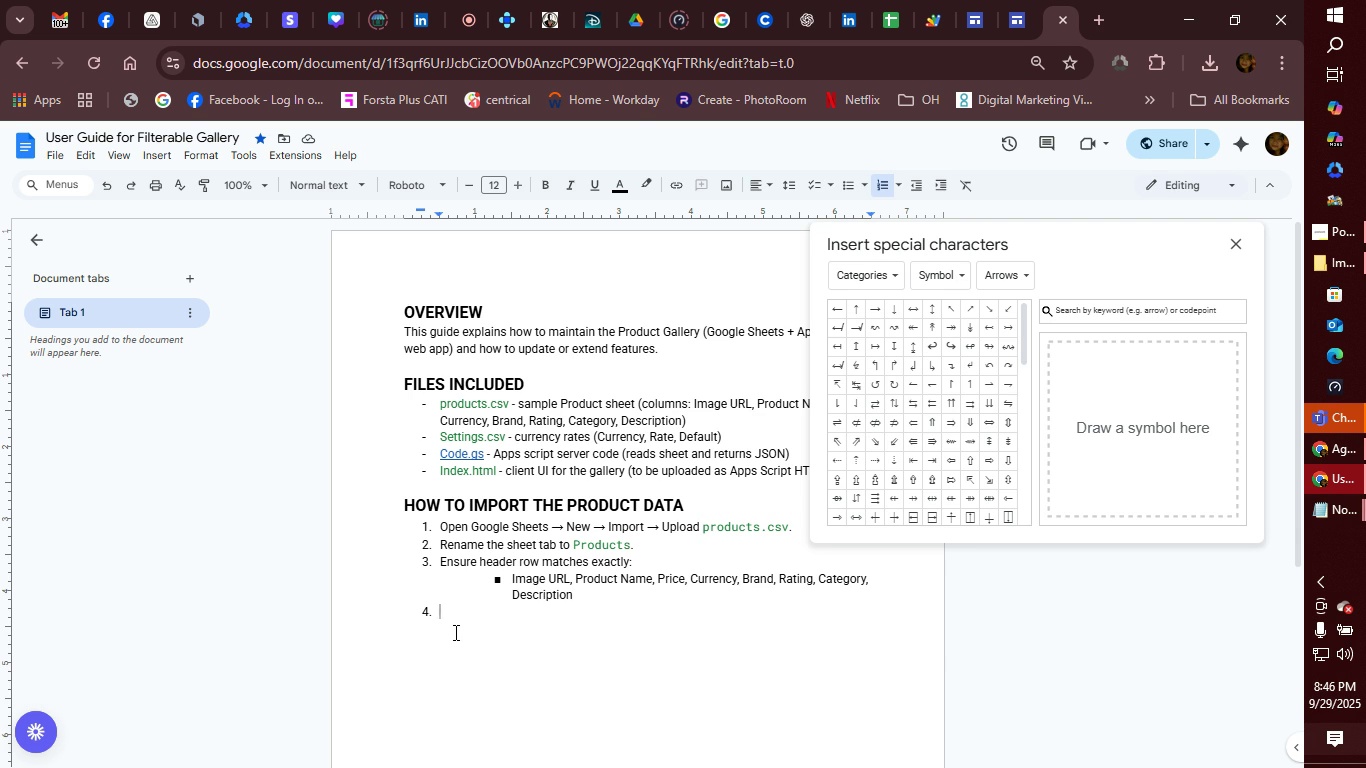 
key(Backspace)
key(Backspace)
type(See)
key(Backspace)
key(Backspace)
key(Backspace)
type(SETTINGS)